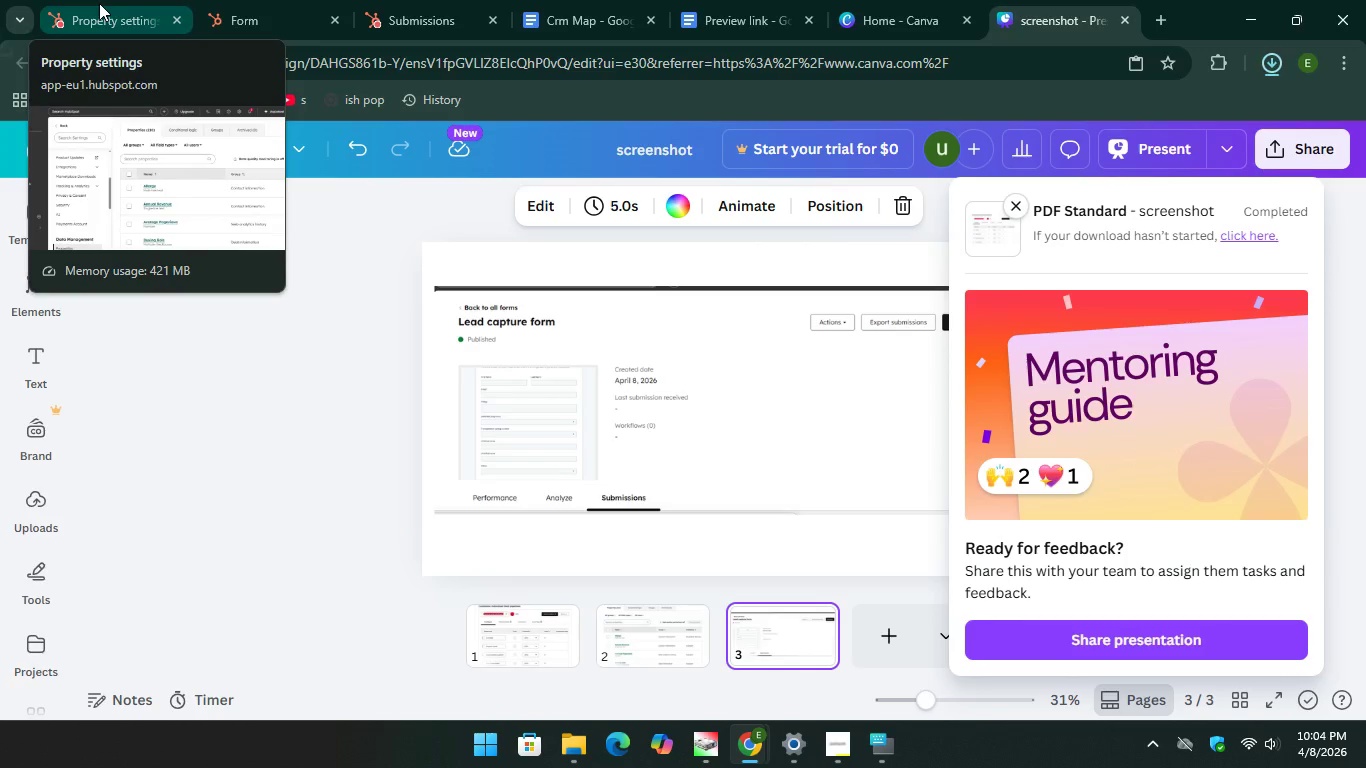 
left_click([99, 3])
 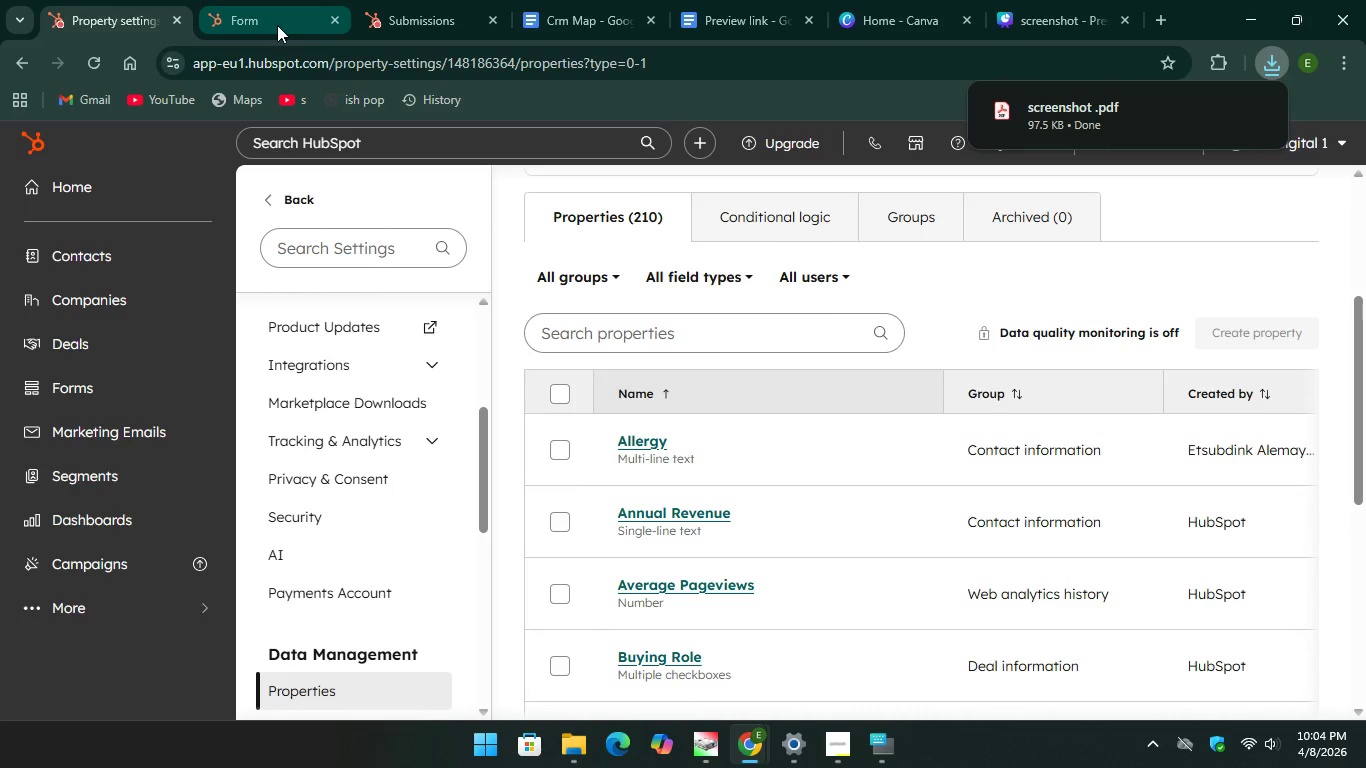 
left_click([277, 25])
 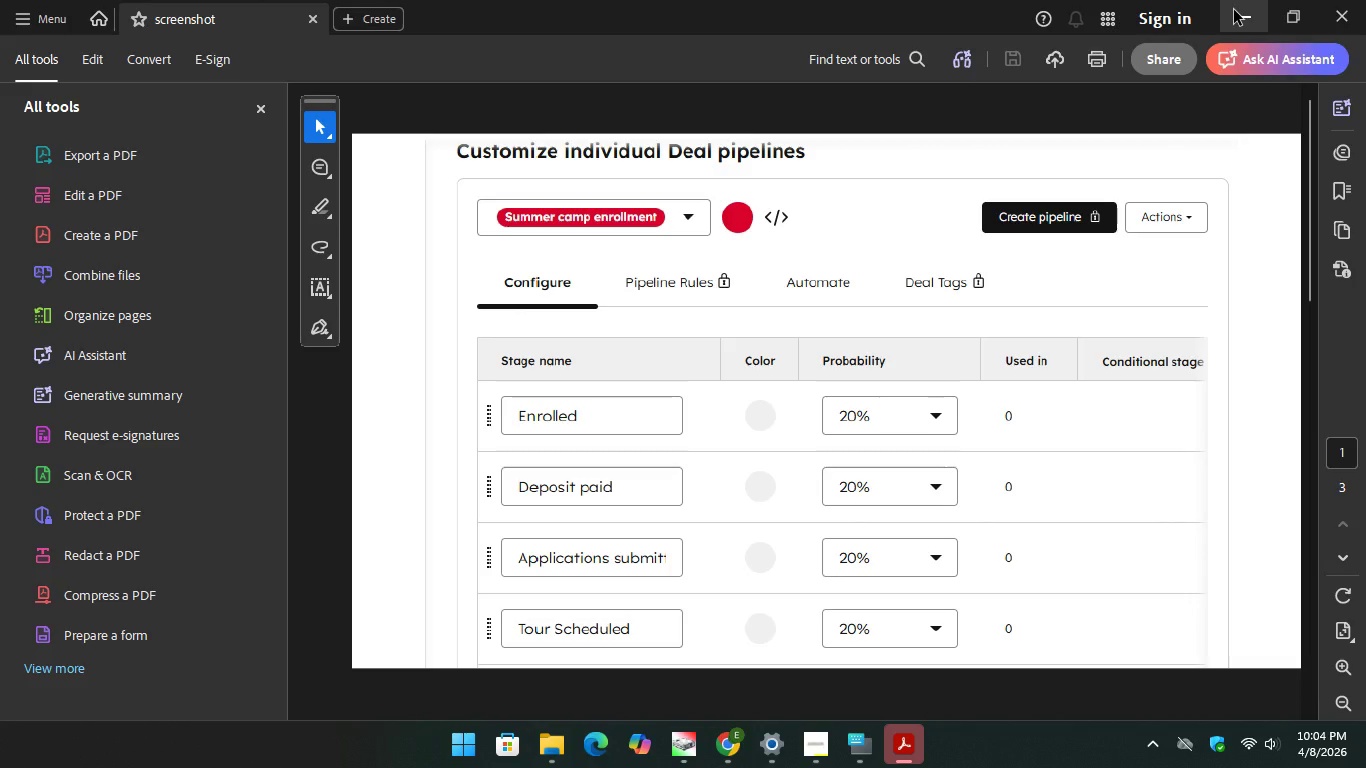 
left_click([1234, 10])
 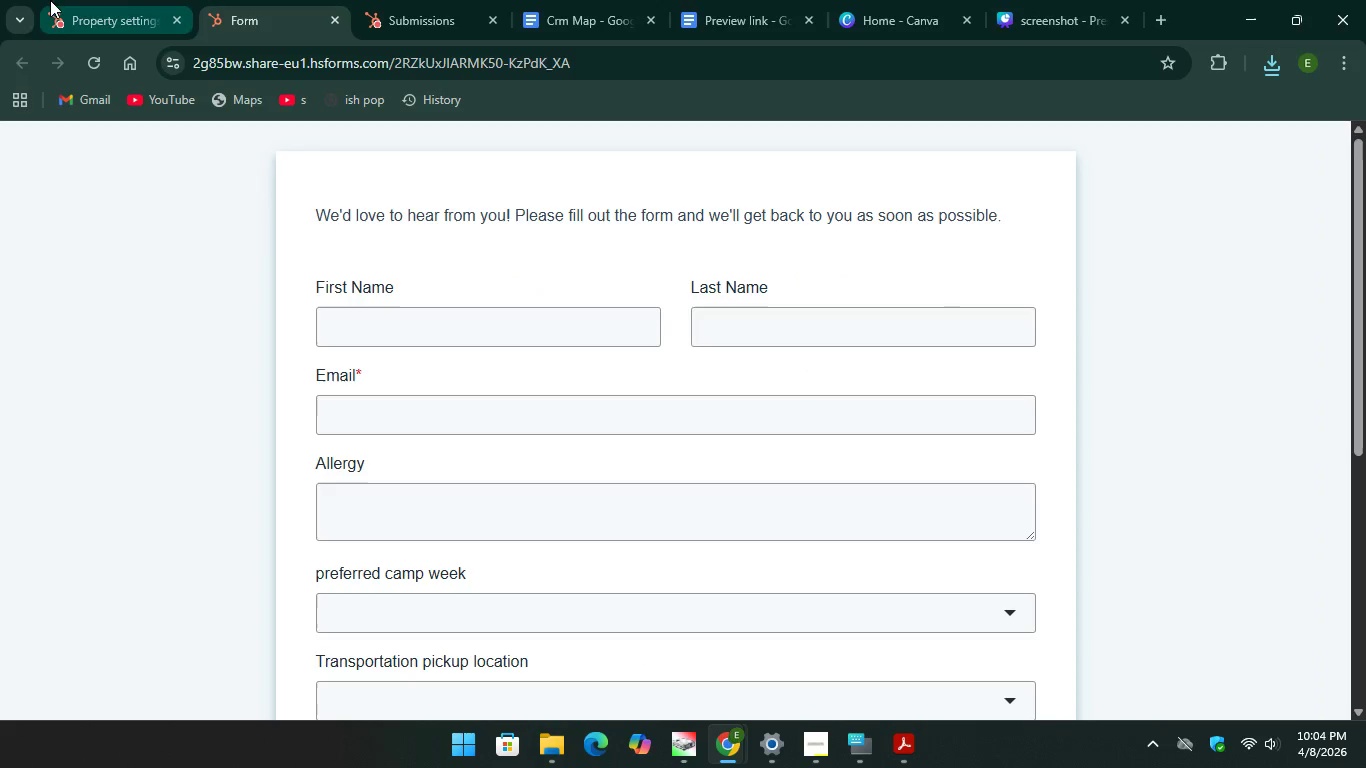 
left_click([102, 20])
 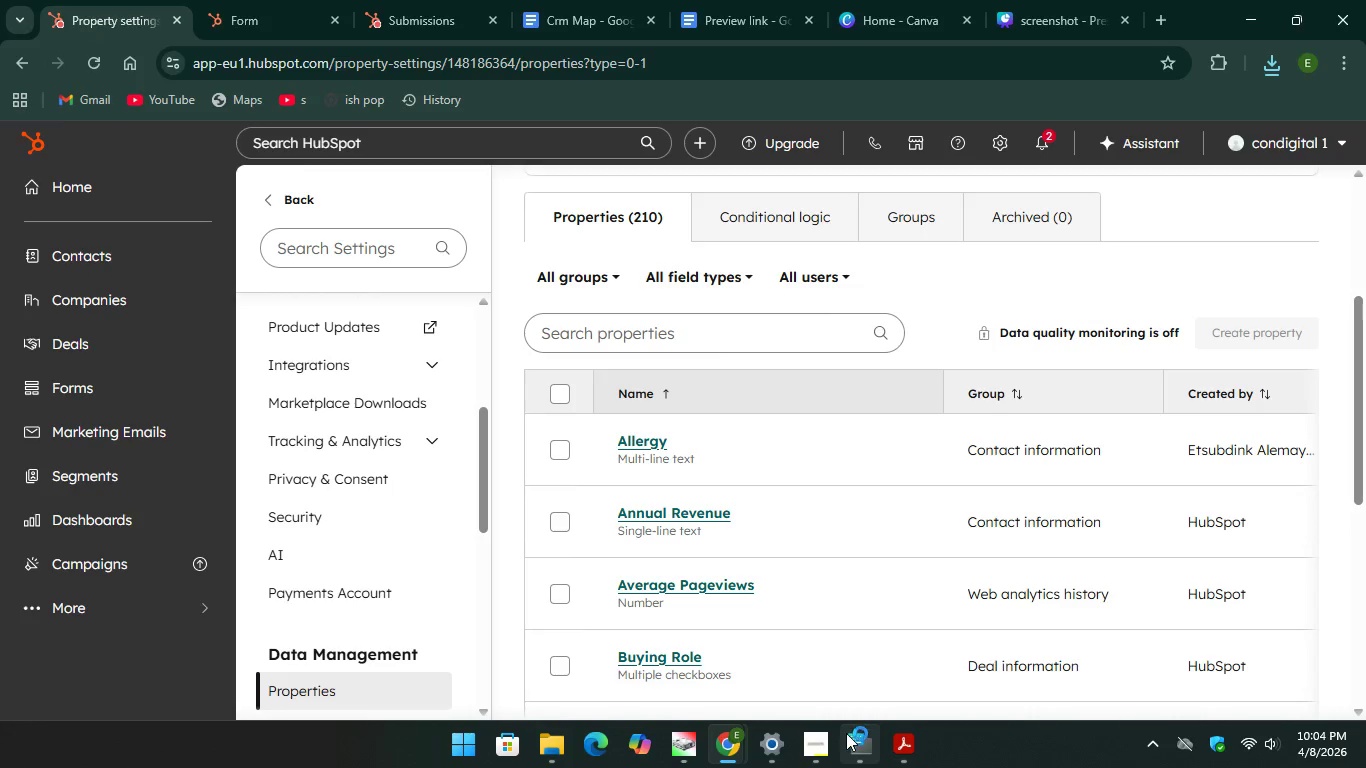 
left_click([855, 740])
 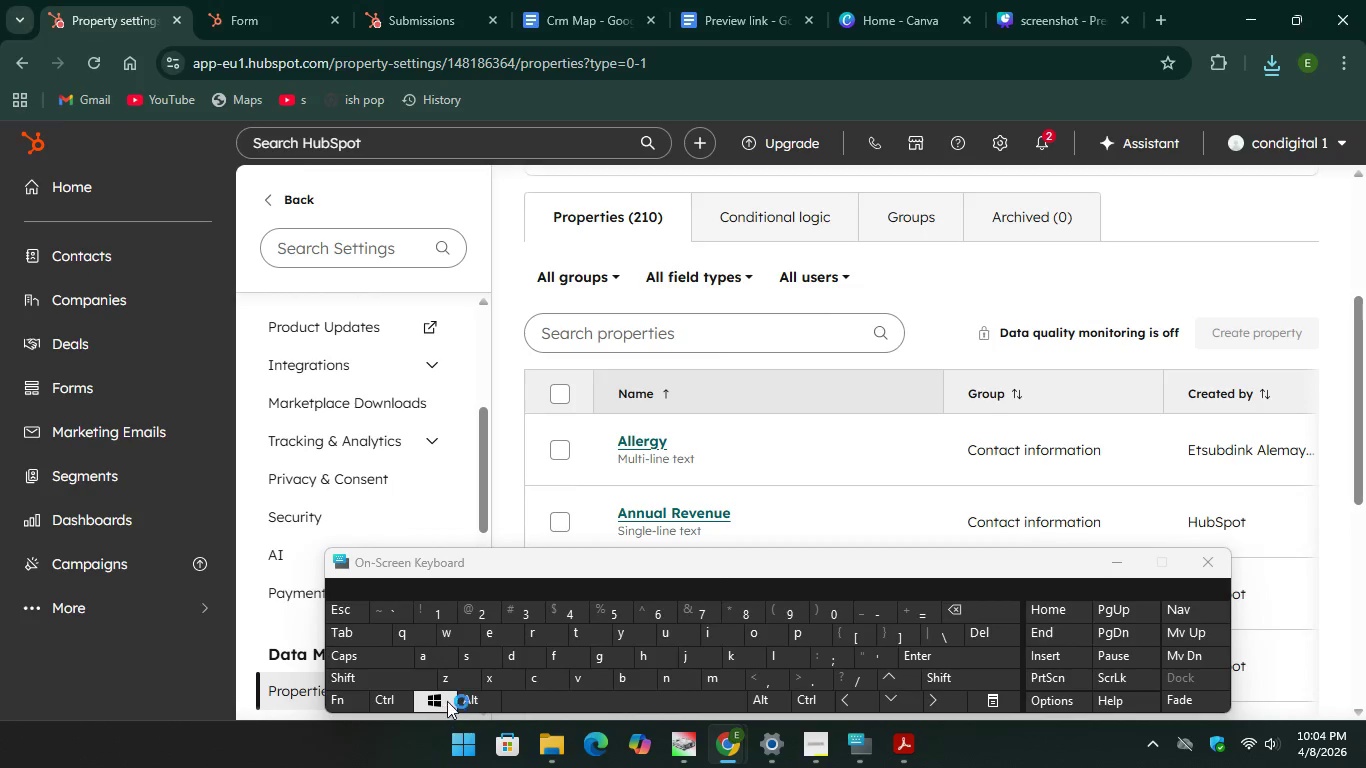 
wait(5.12)
 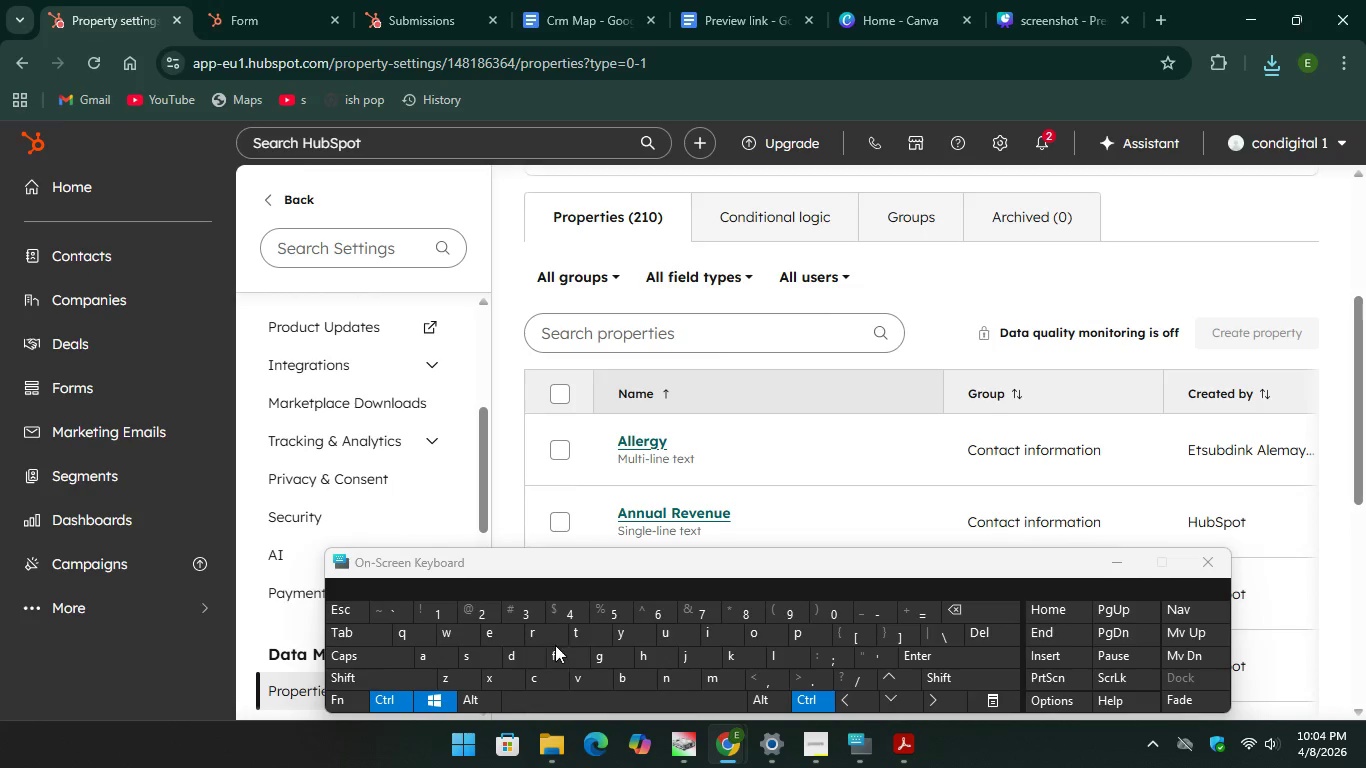 
key(Control+Meta+R)
 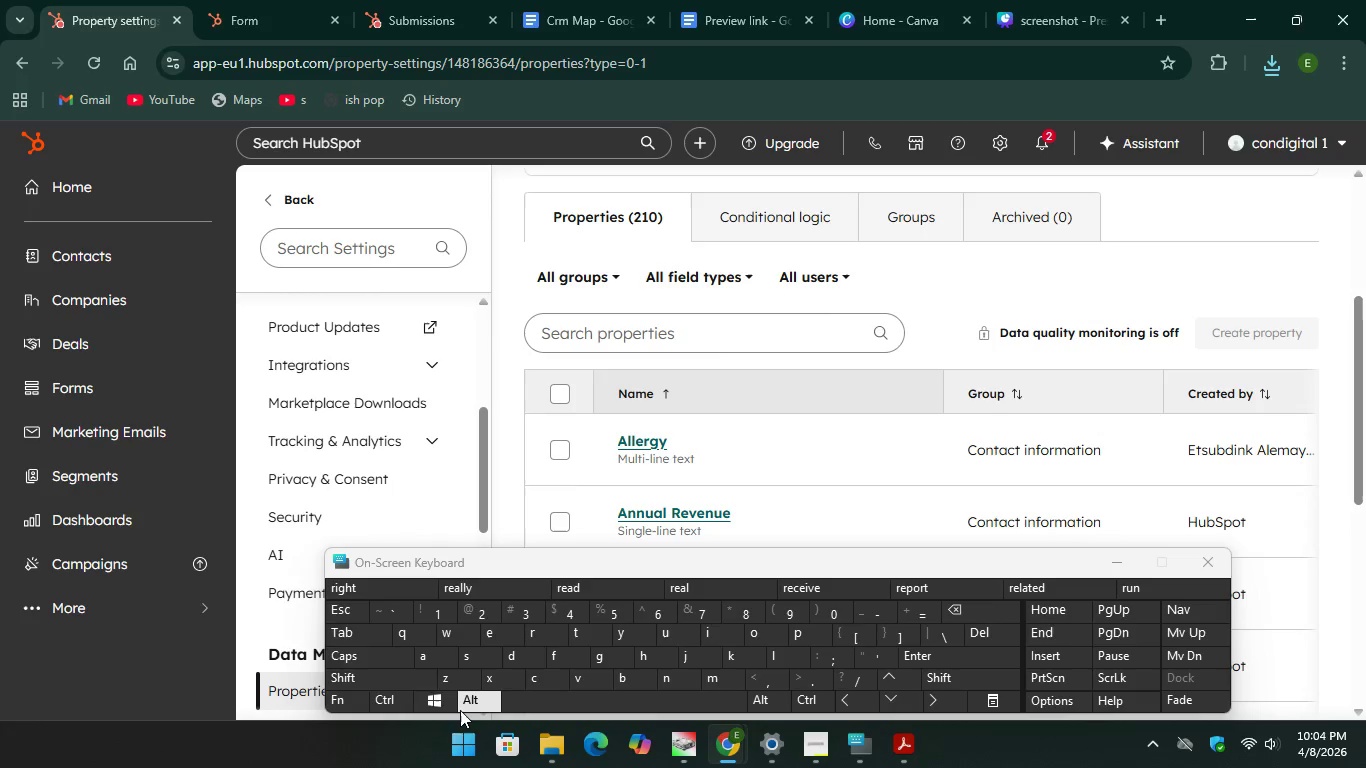 